 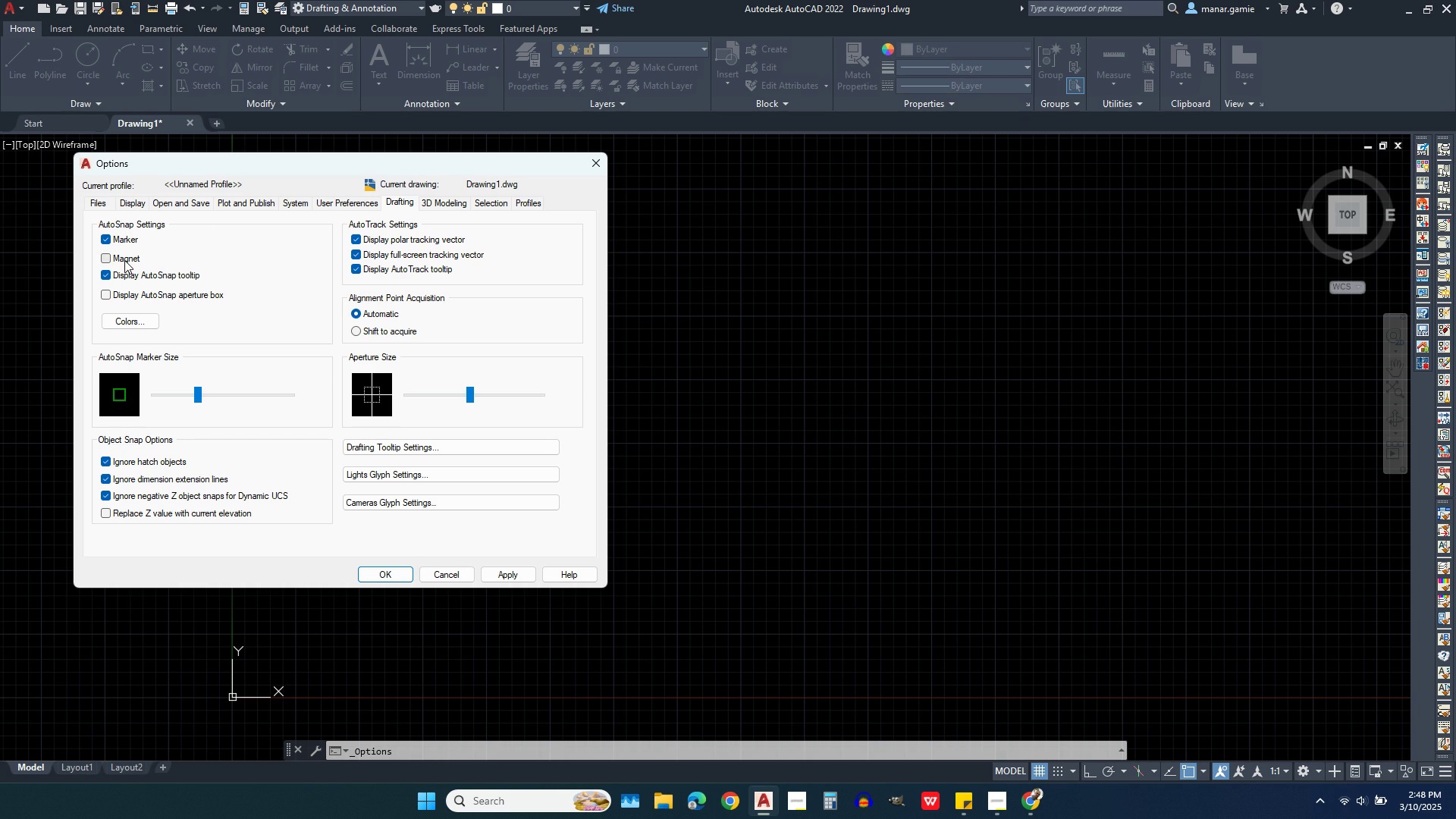 
left_click([124, 260])
 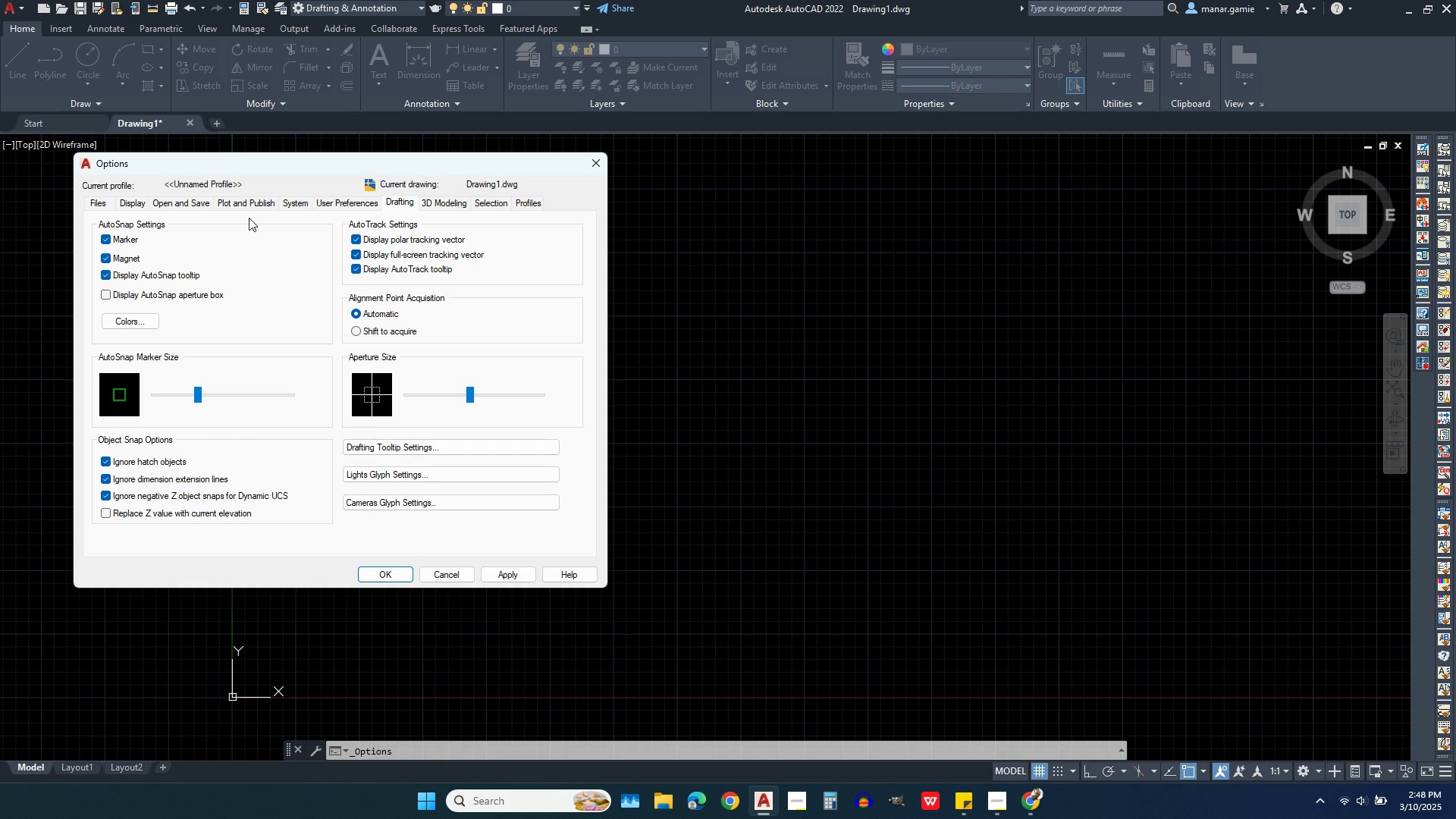 
left_click([294, 202])
 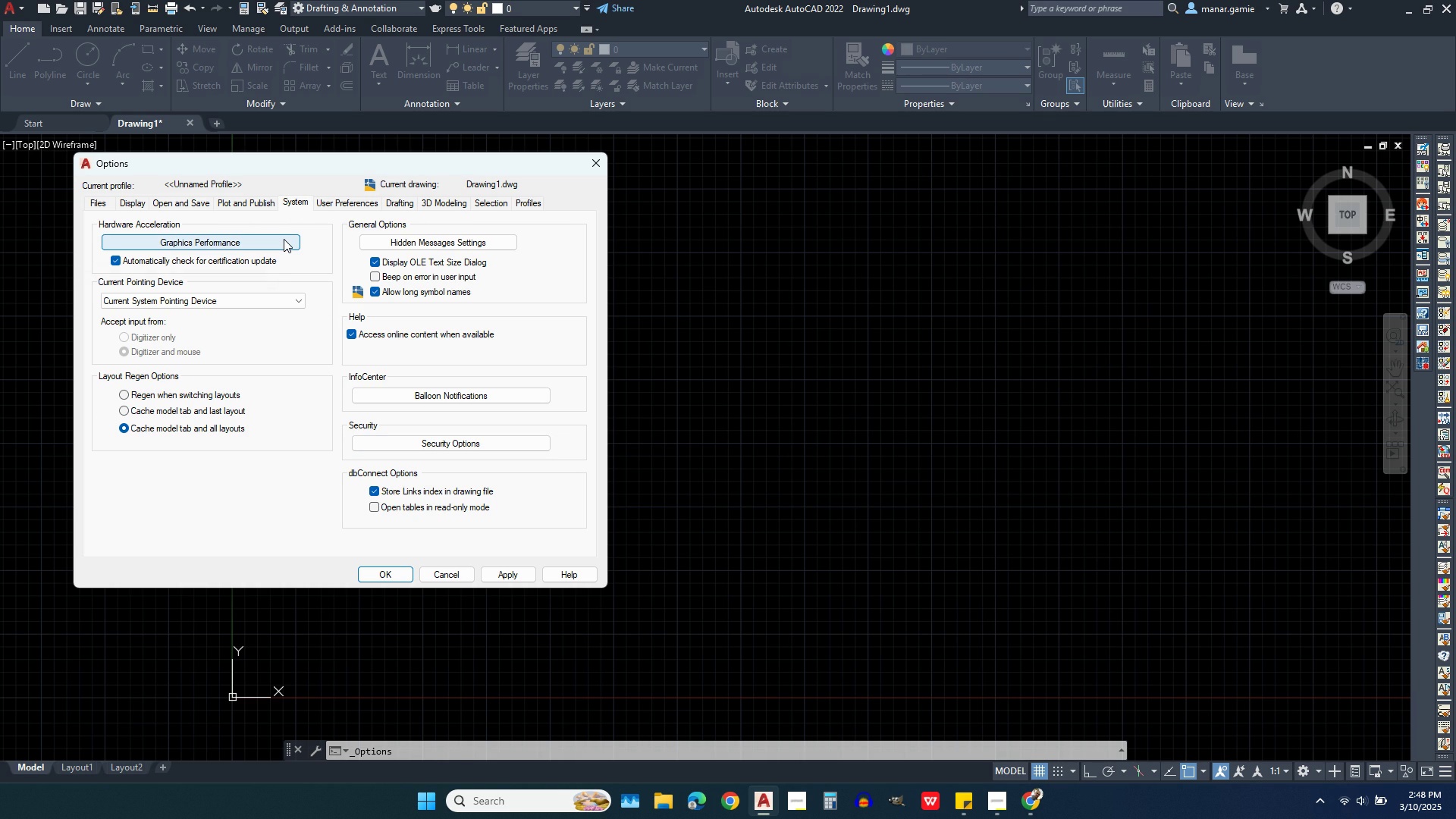 
left_click([284, 239])
 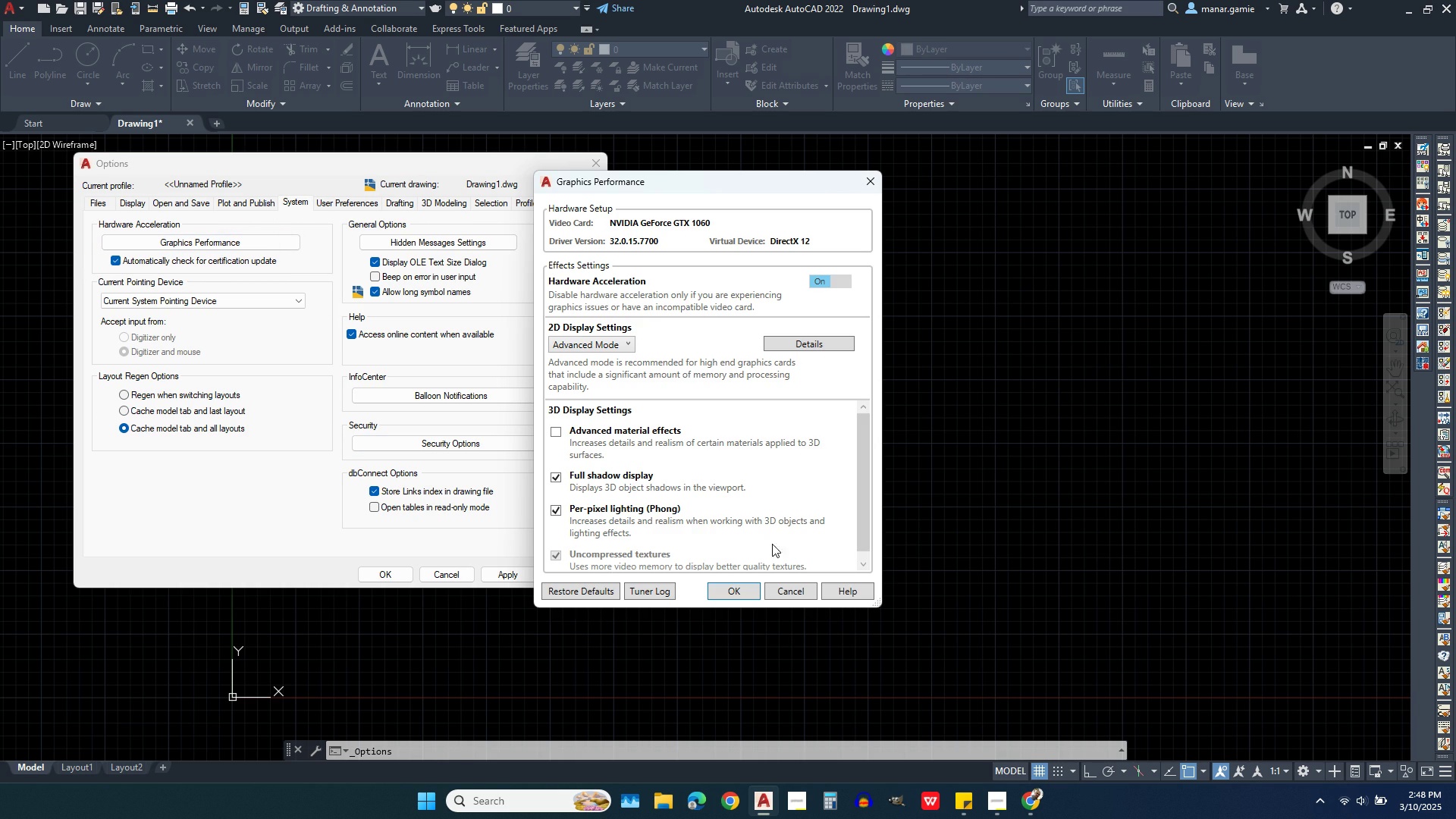 
left_click([738, 595])
 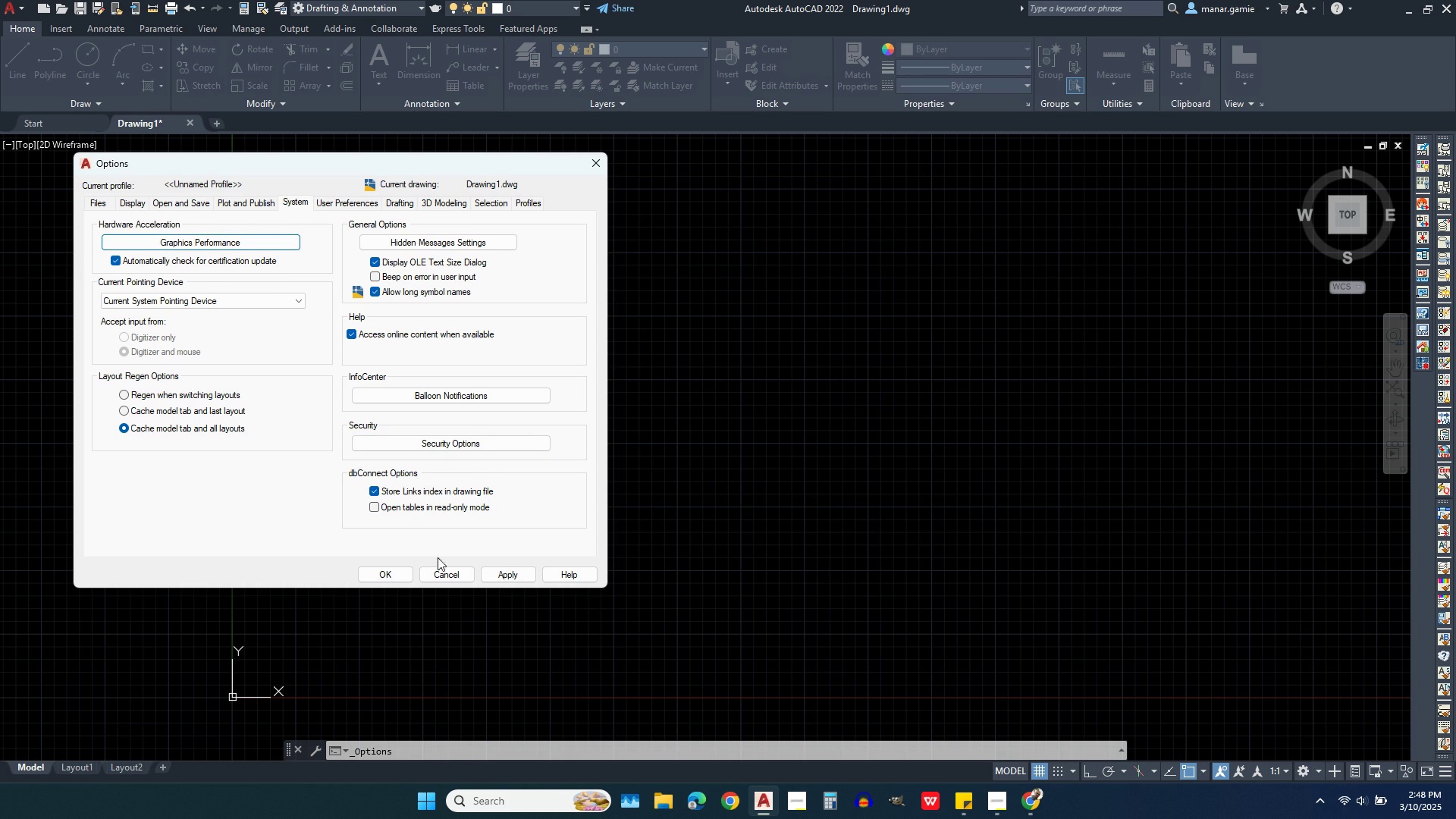 
left_click([498, 573])
 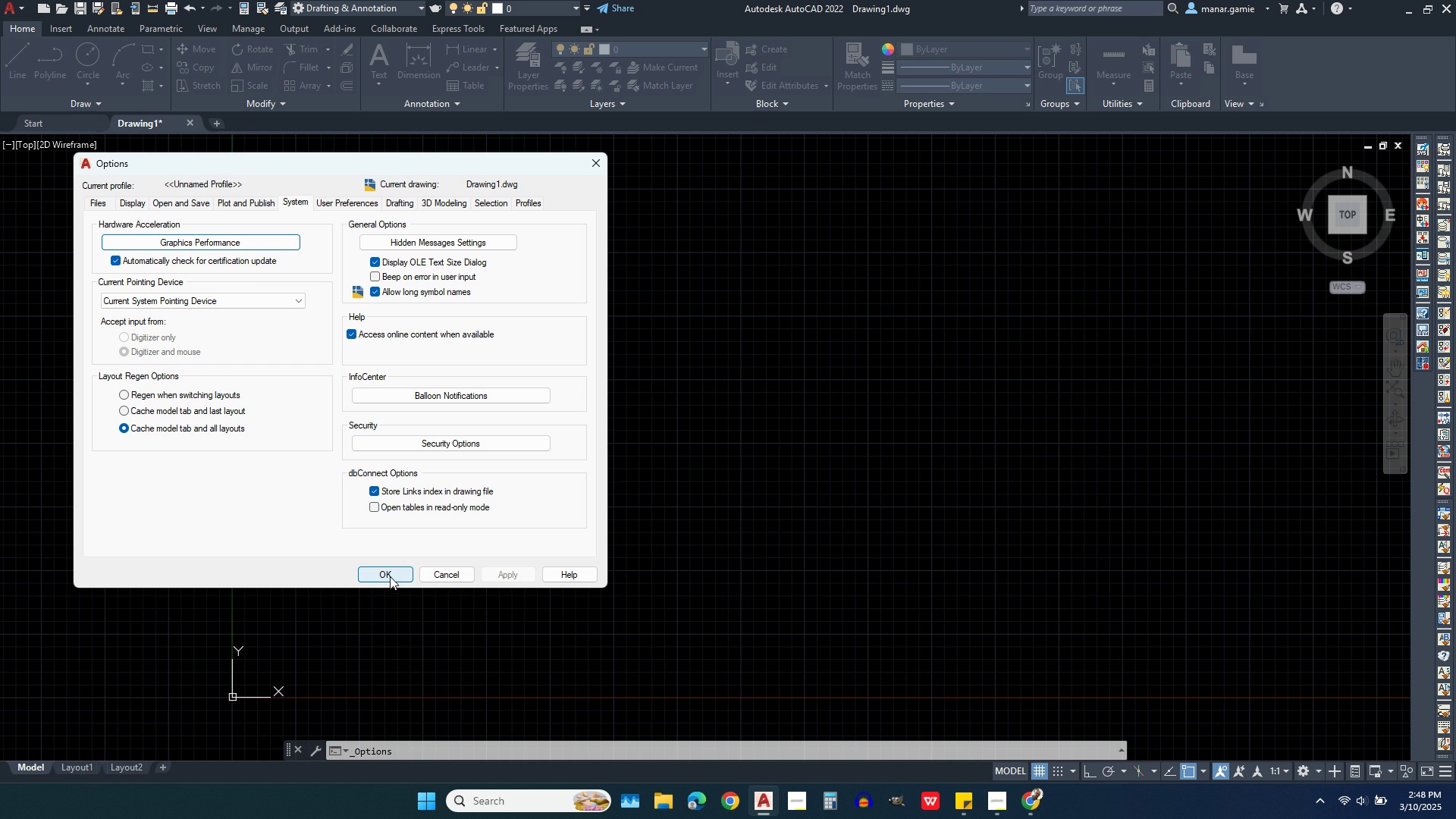 
left_click([390, 576])
 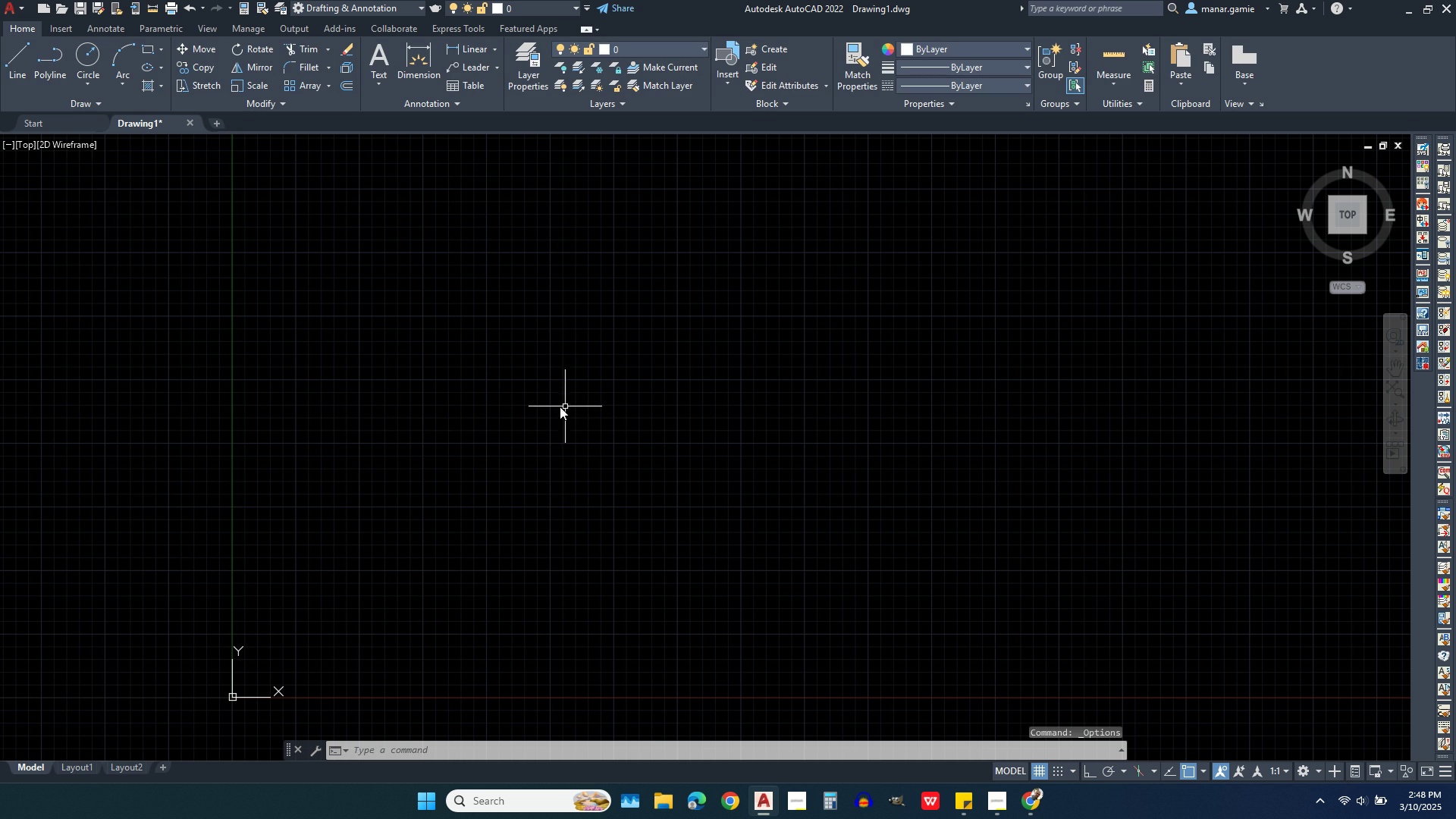 
type(units)
 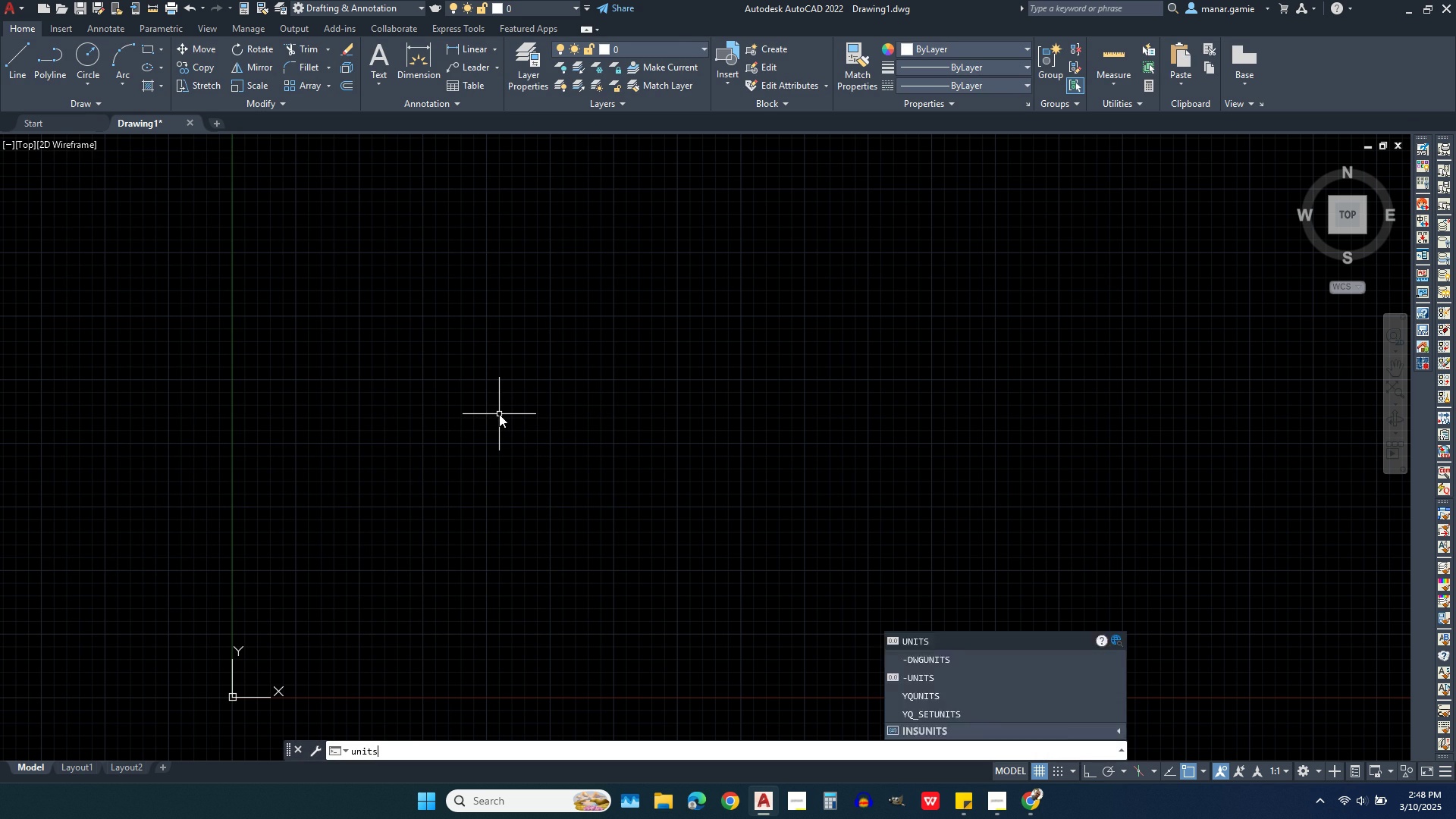 
key(Enter)
 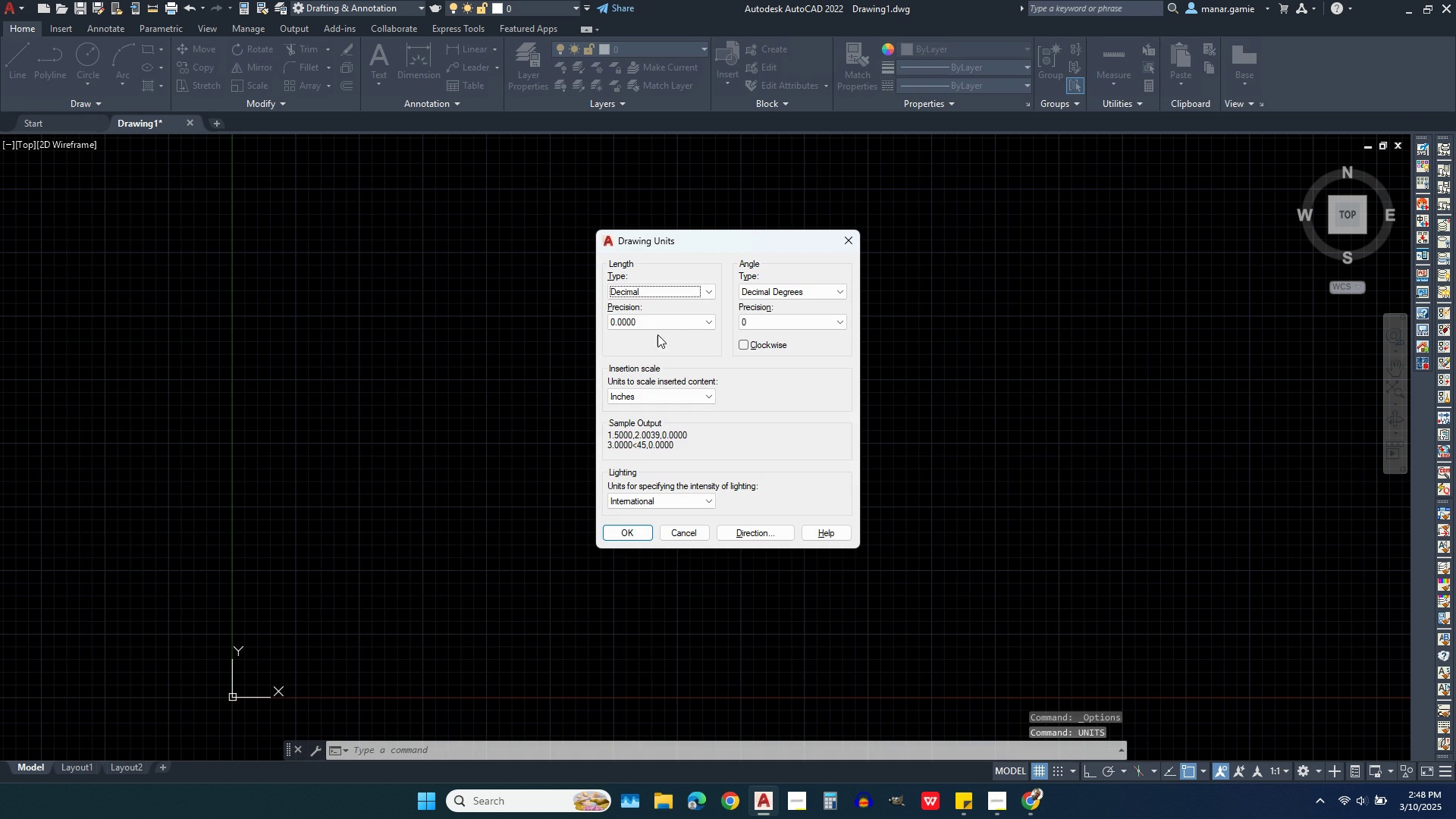 
left_click([668, 324])
 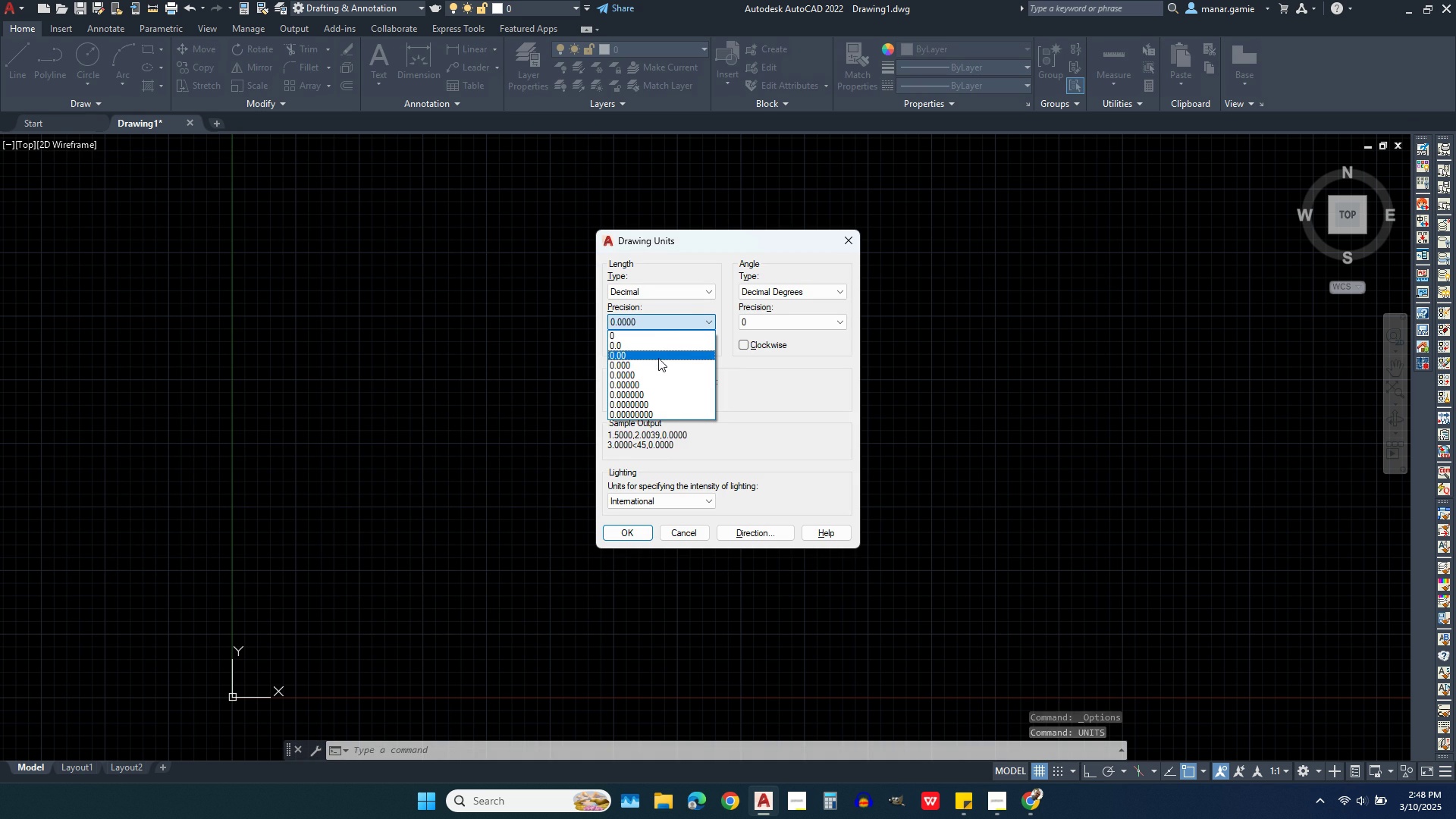 
left_click([658, 361])
 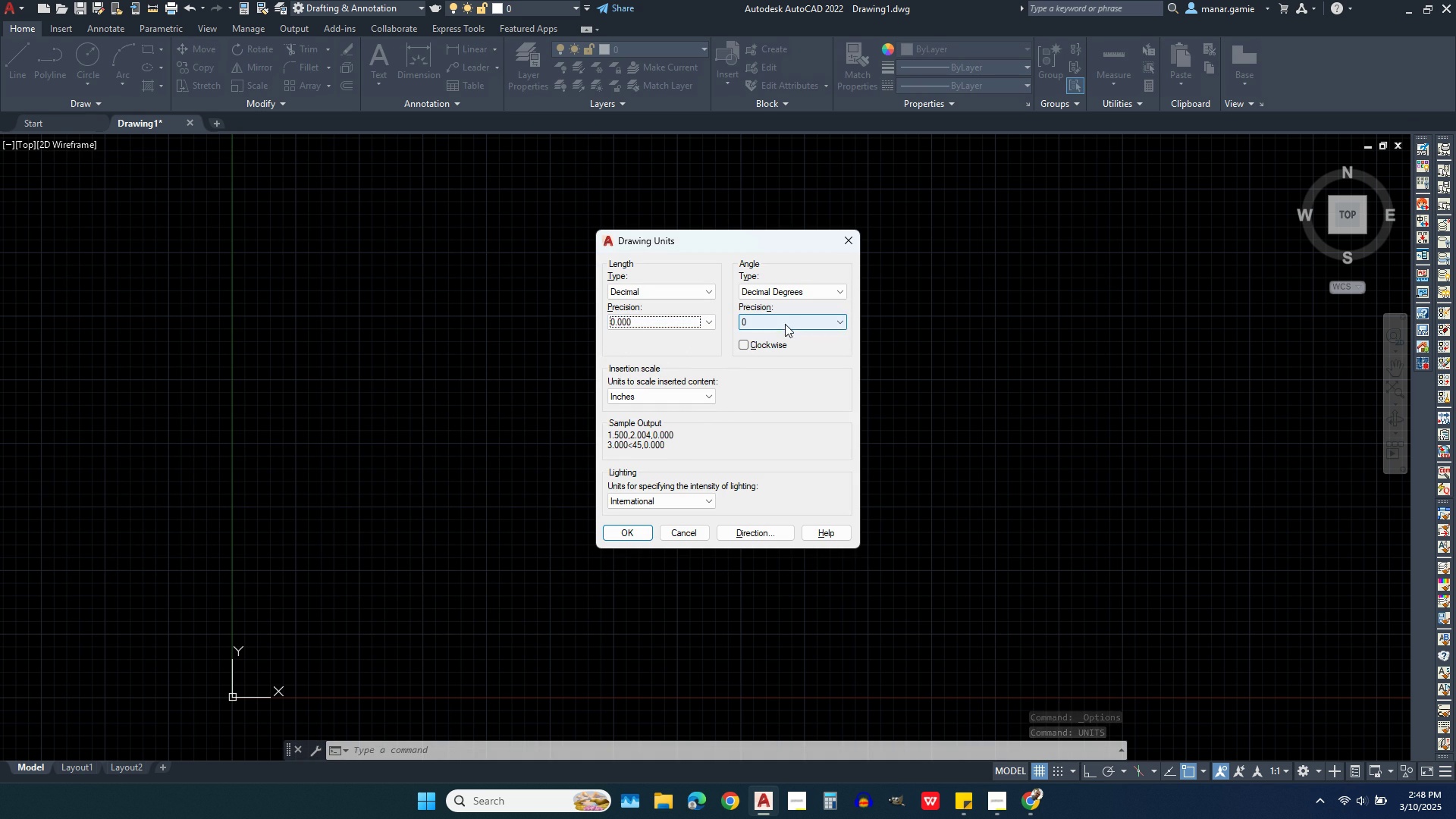 
left_click([785, 324])
 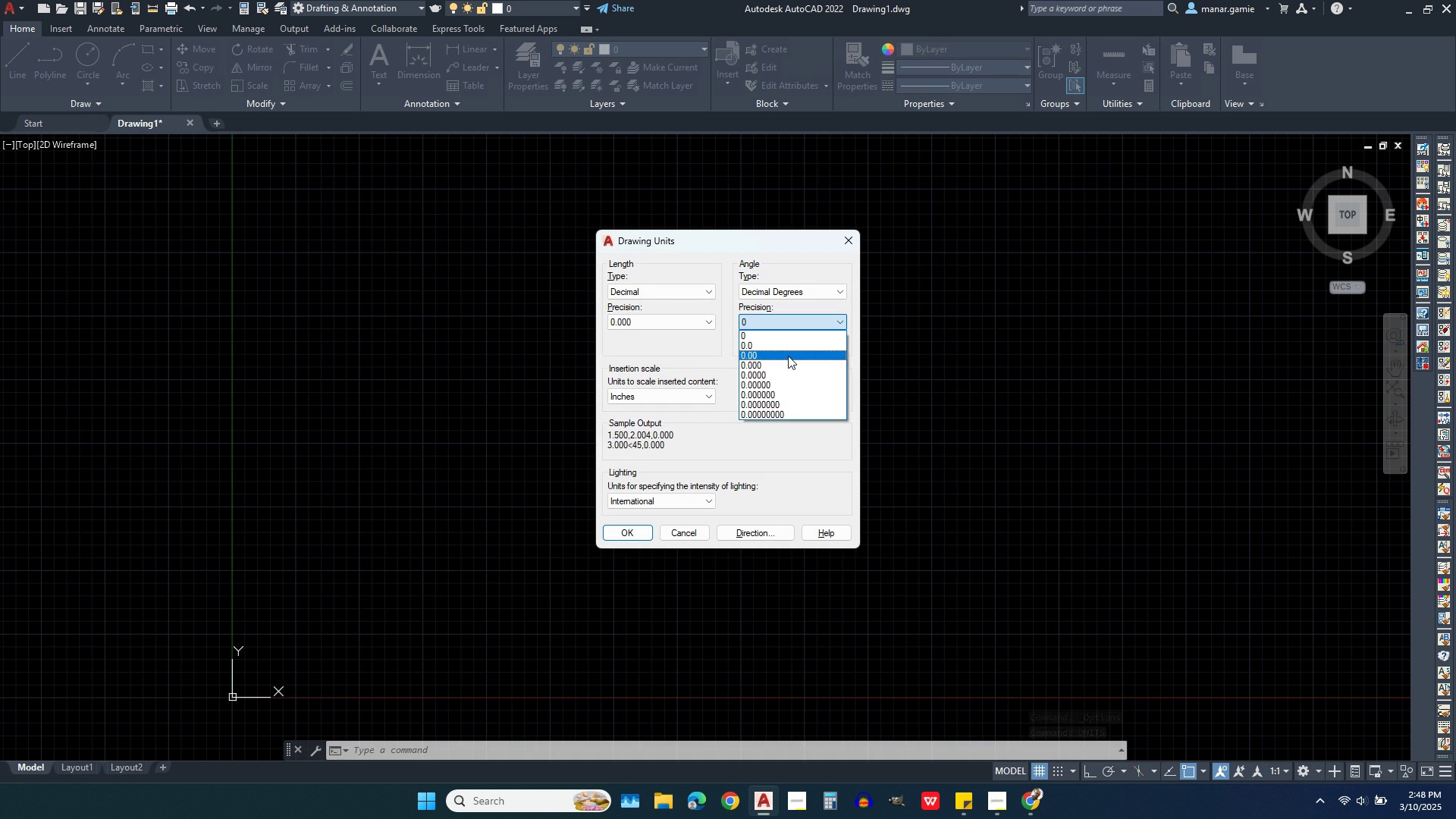 
left_click([788, 356])
 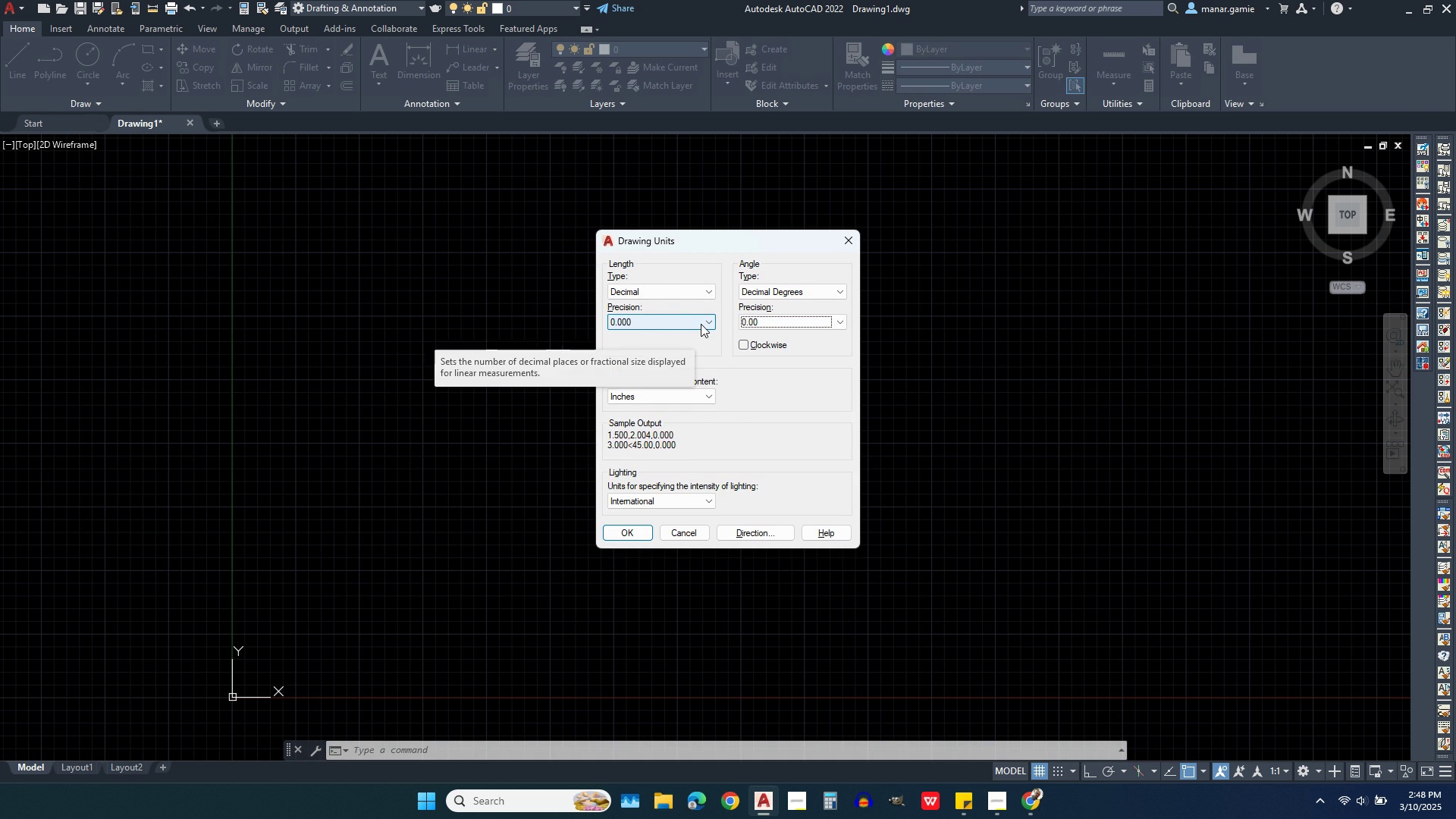 
left_click([701, 324])
 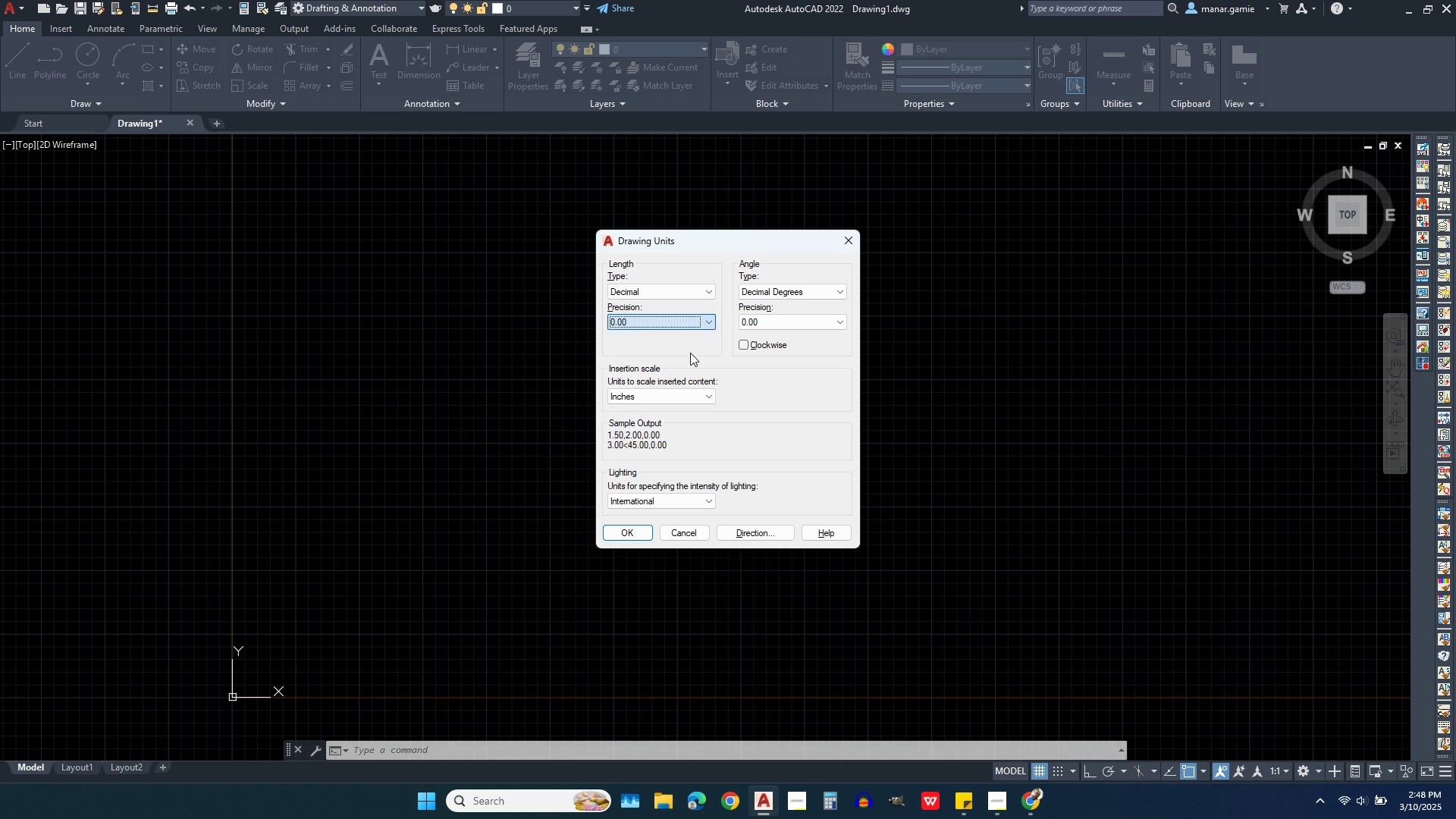 
left_click([690, 353])
 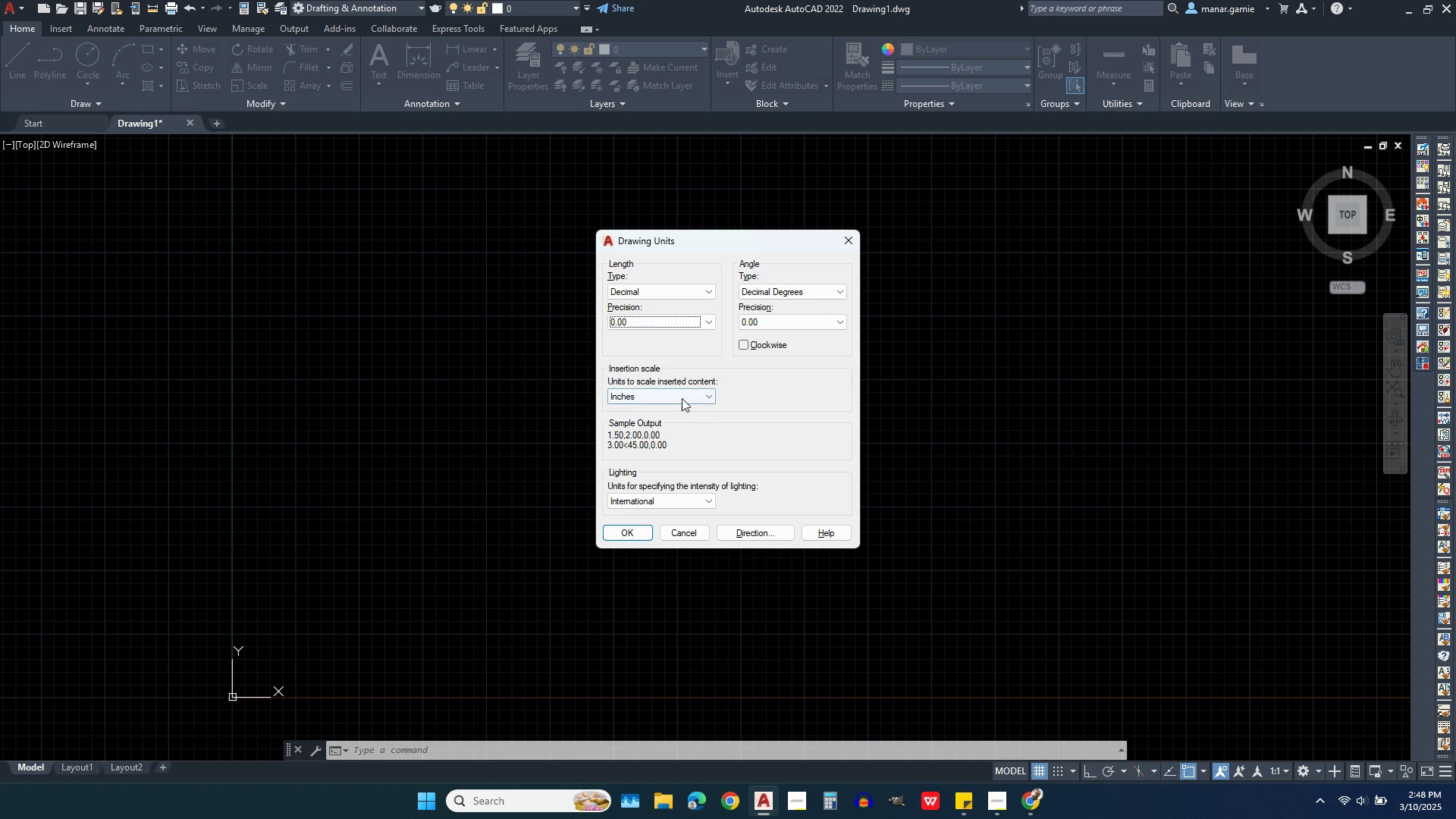 
left_click([682, 391])
 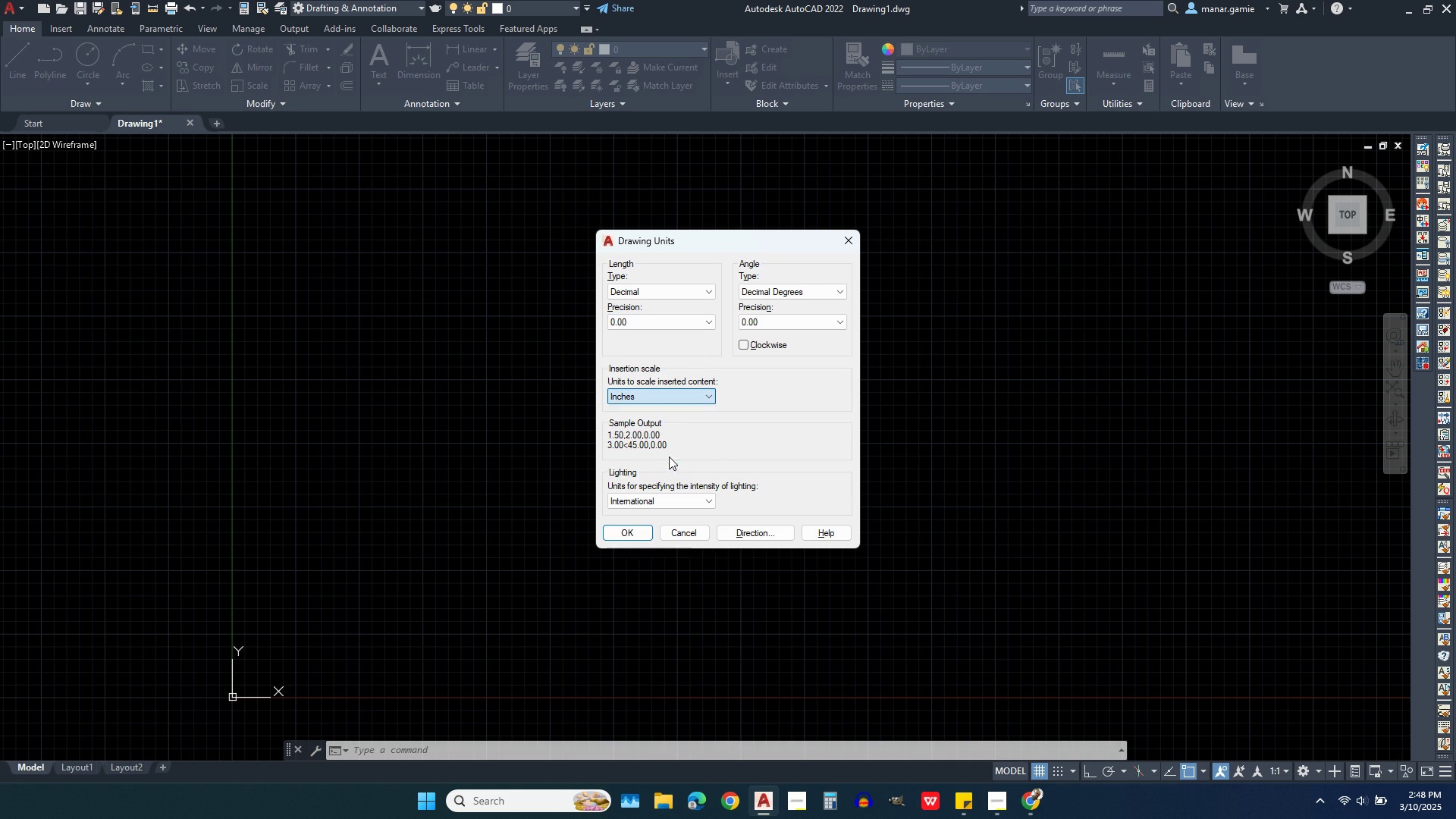 
left_click([669, 457])
 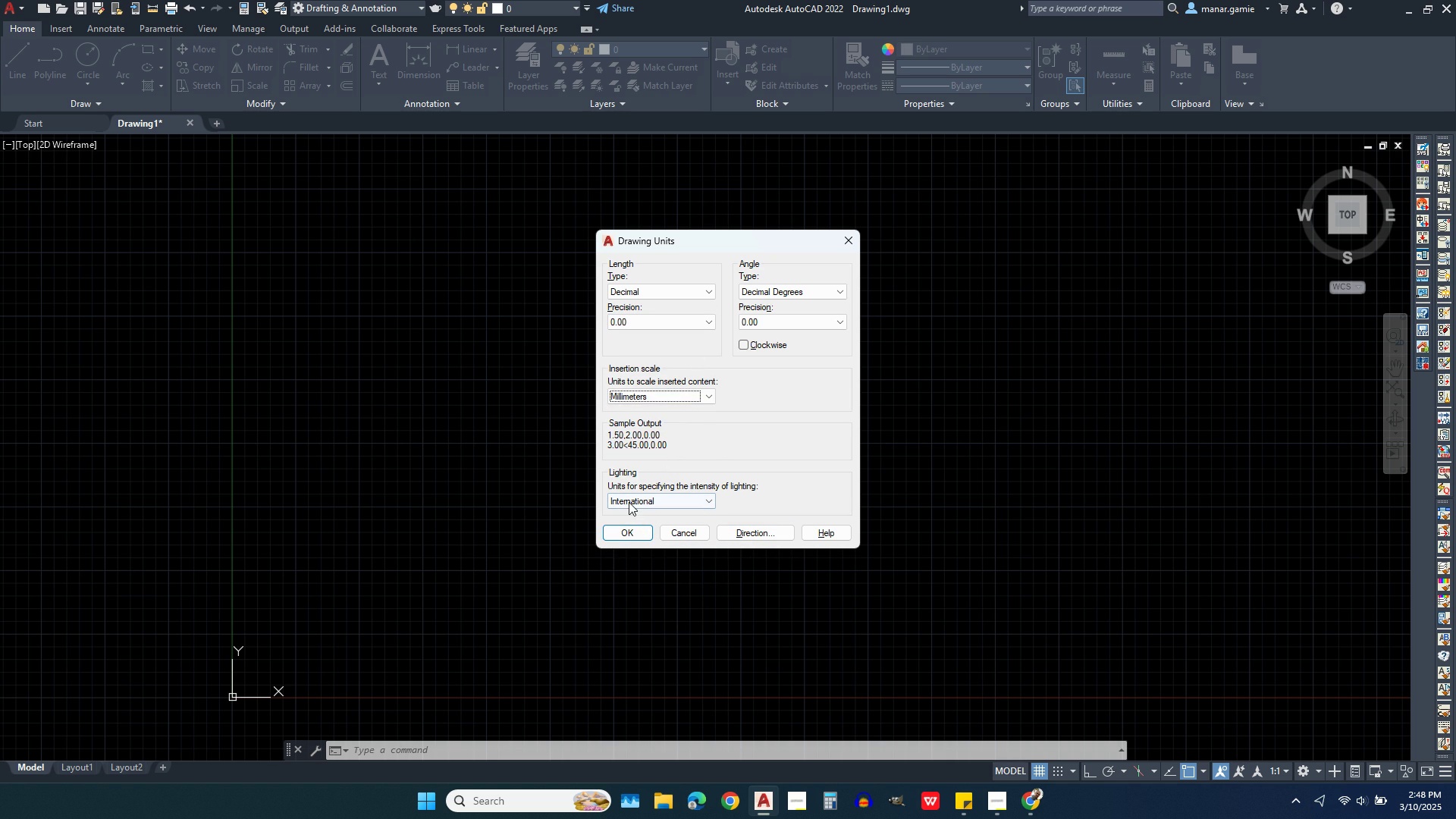 
left_click([629, 531])
 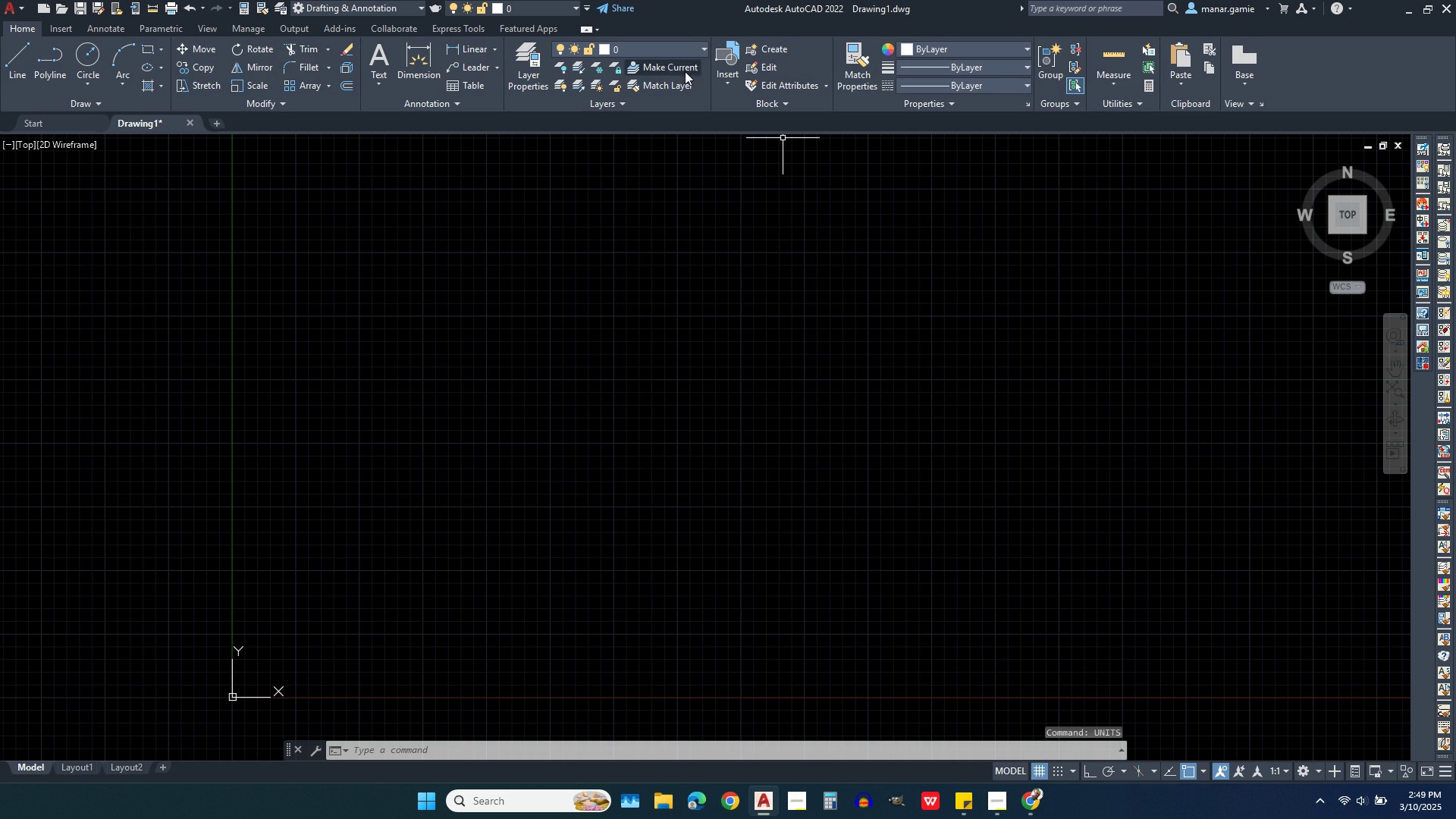 
left_click([671, 51])
 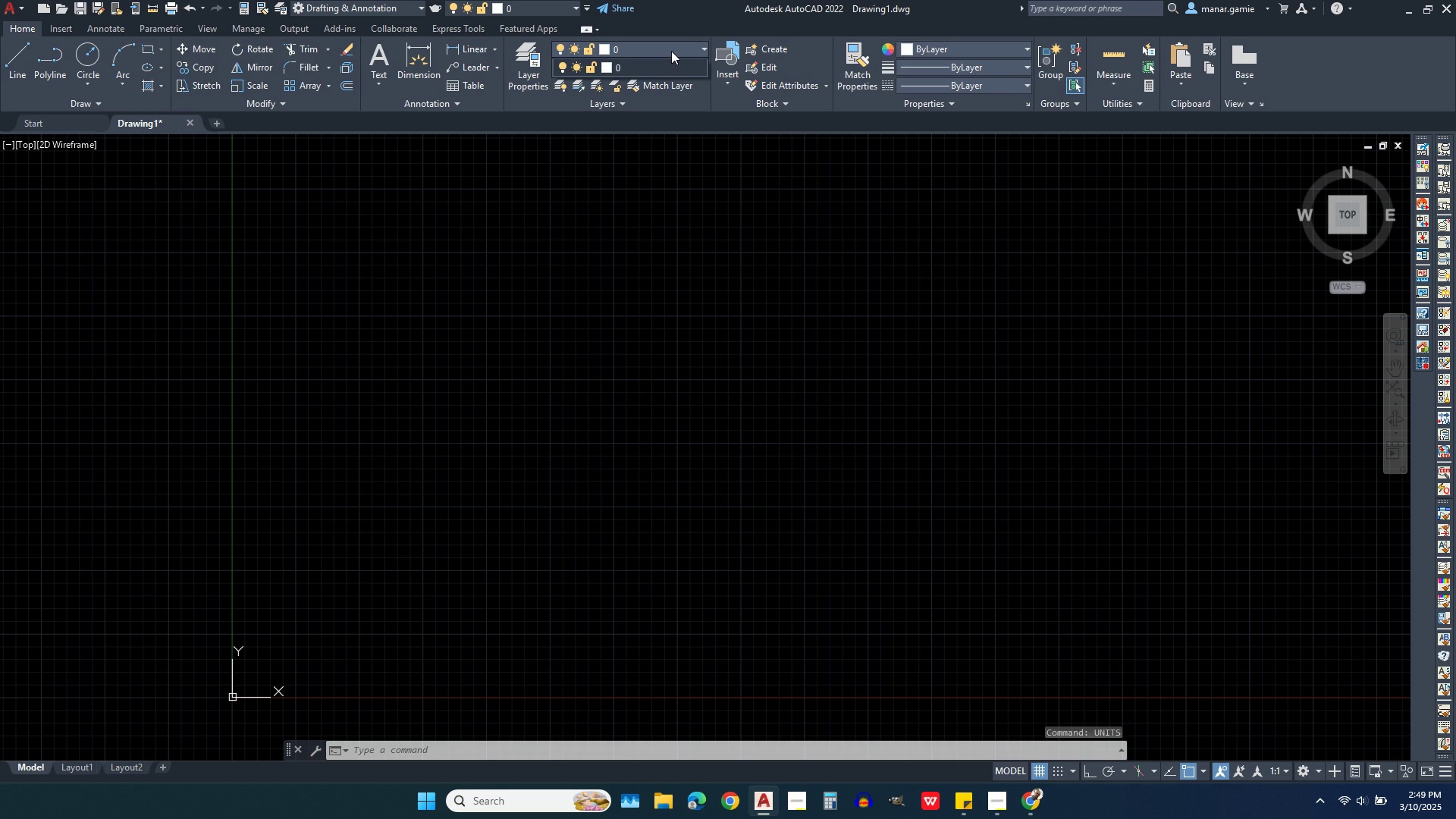 
left_click([671, 51])
 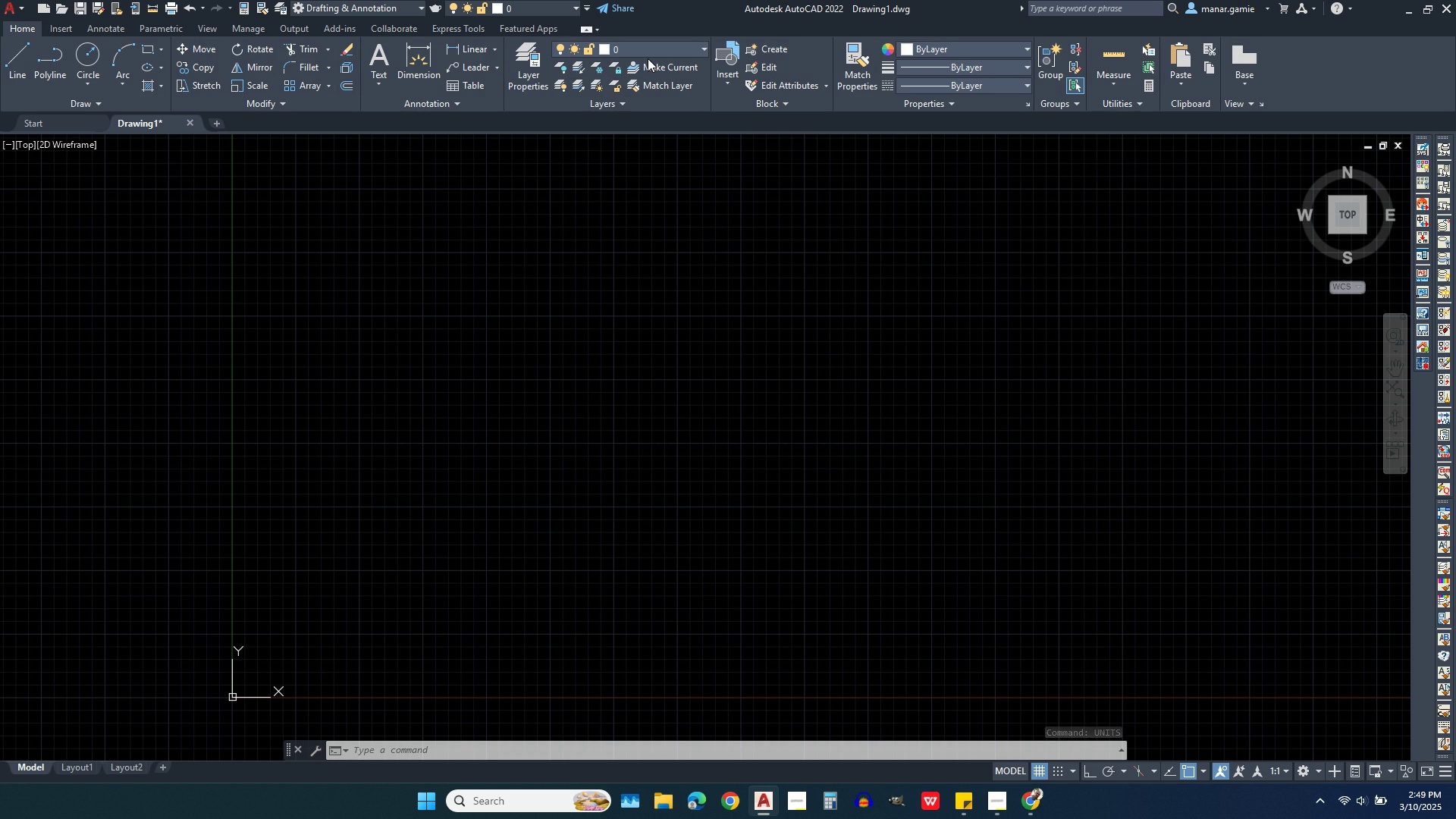 
type(lay)
 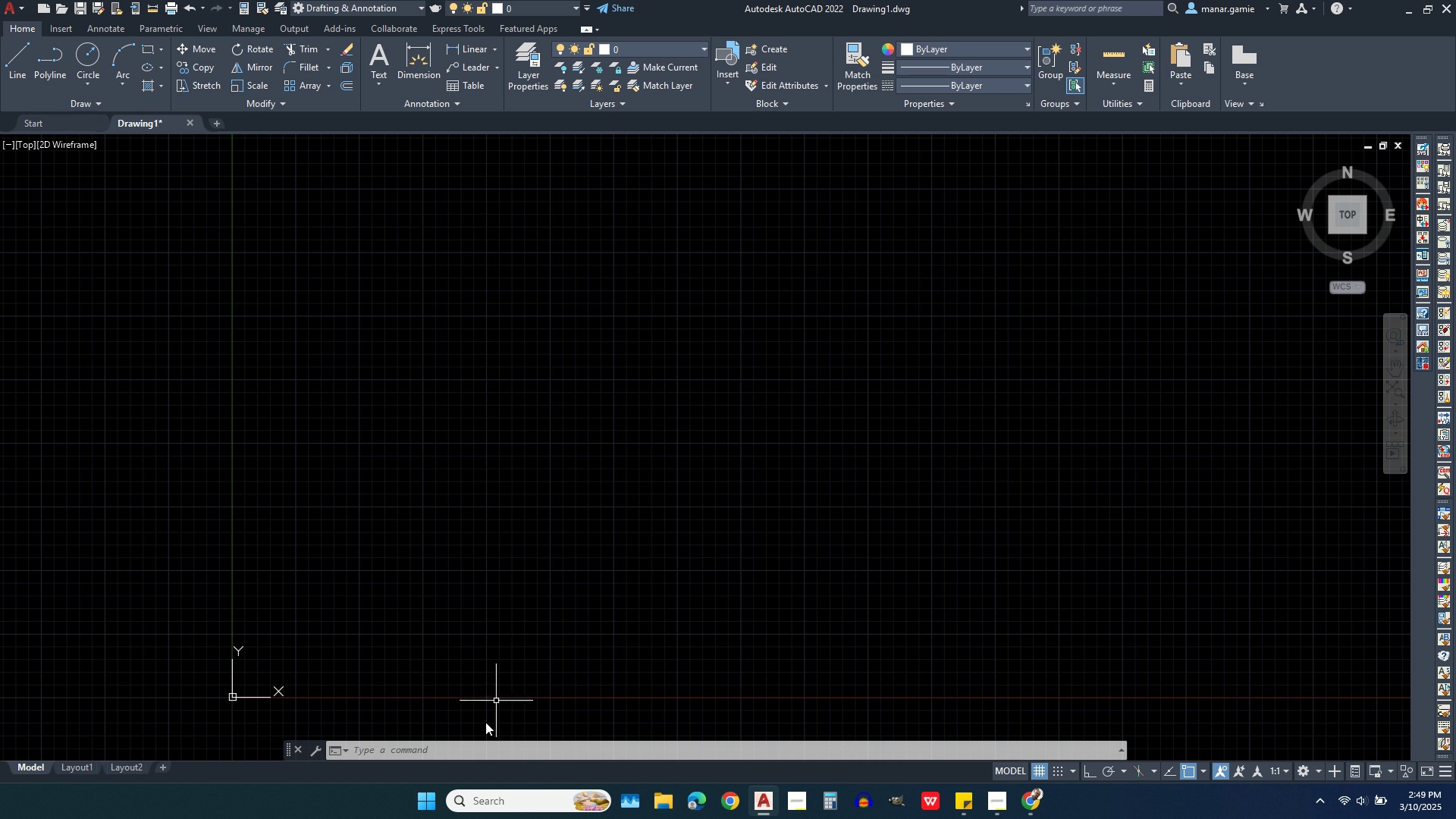 
left_click([467, 756])
 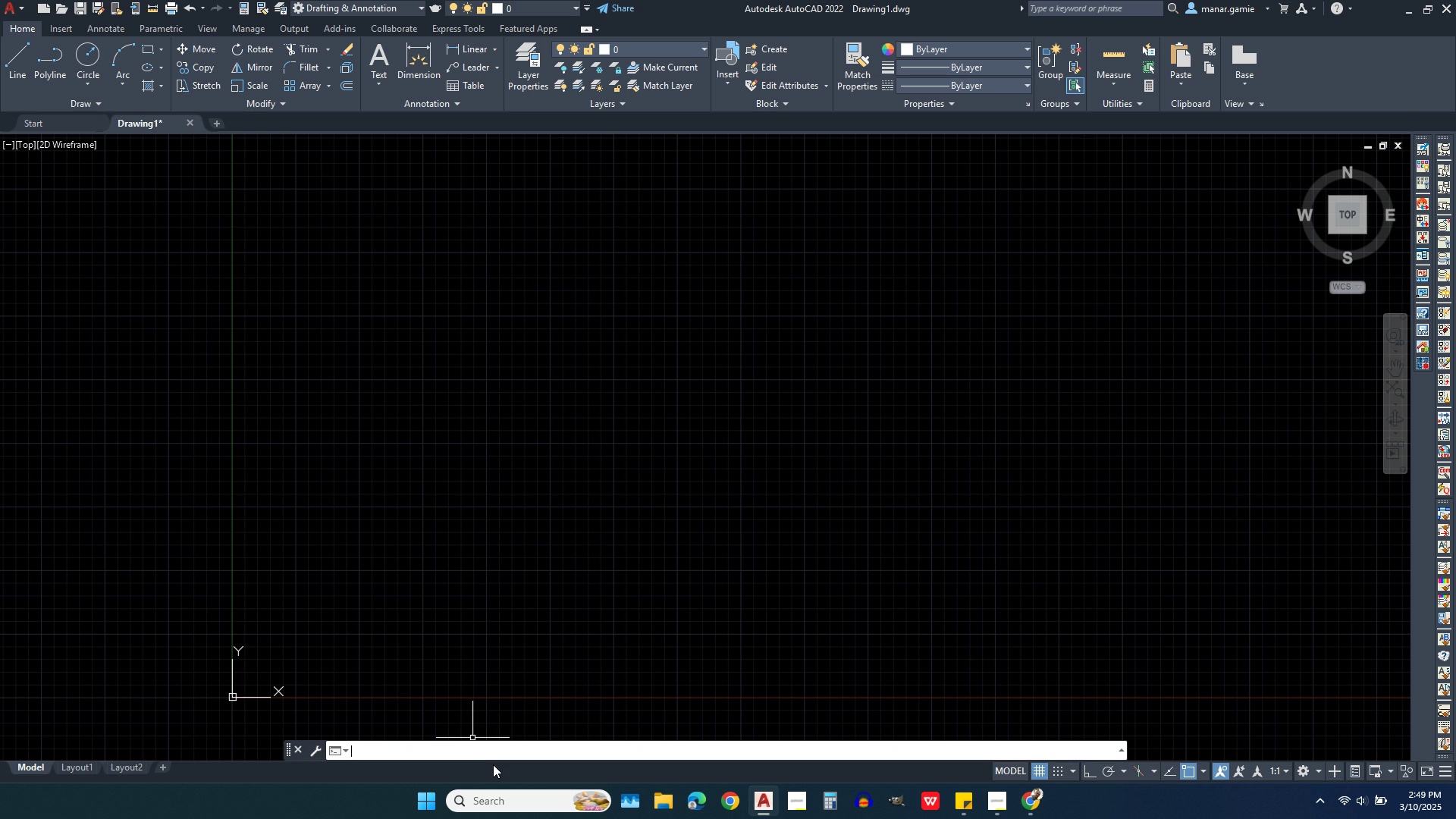 
type(layer)
 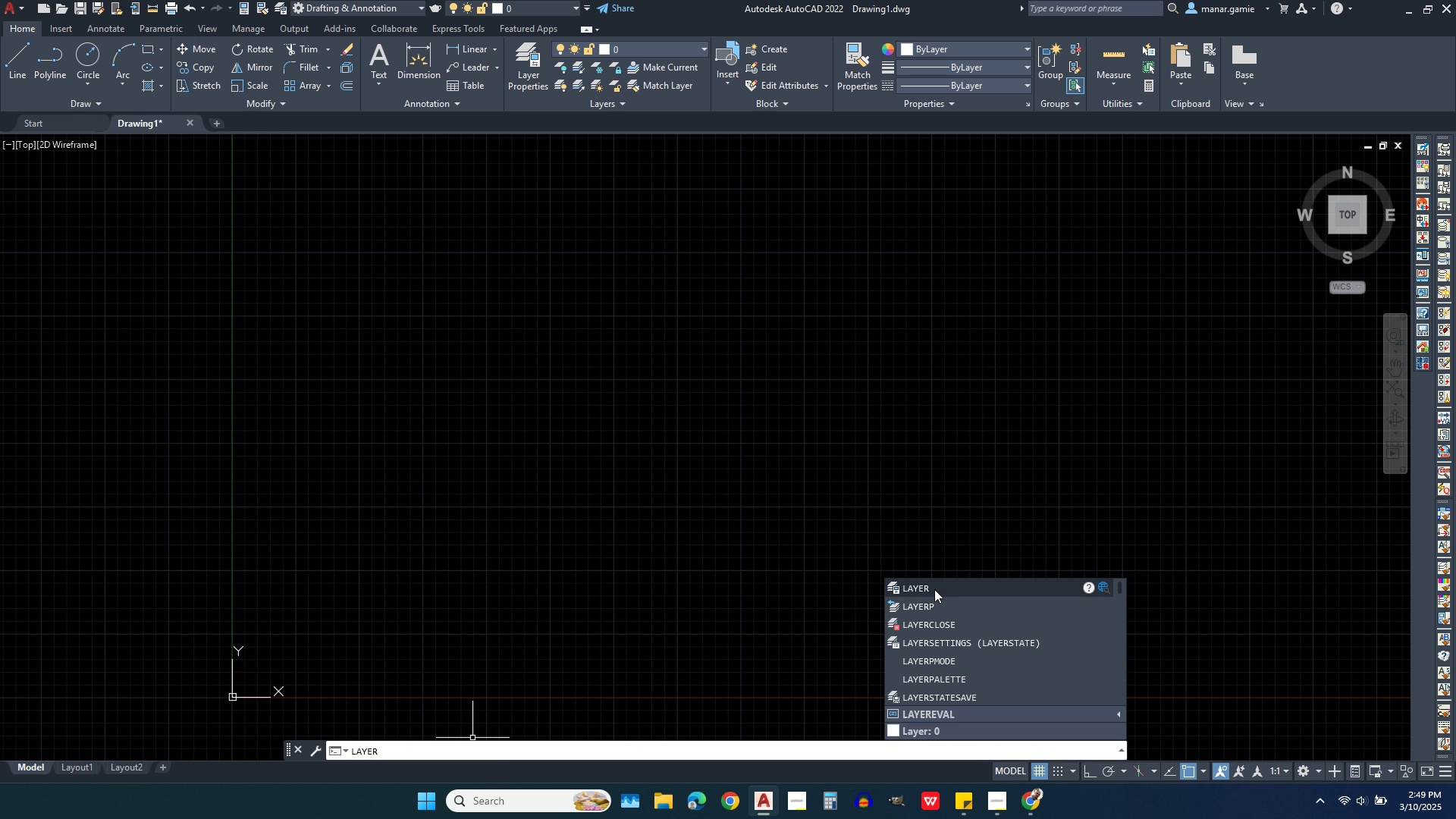 
left_click([934, 589])
 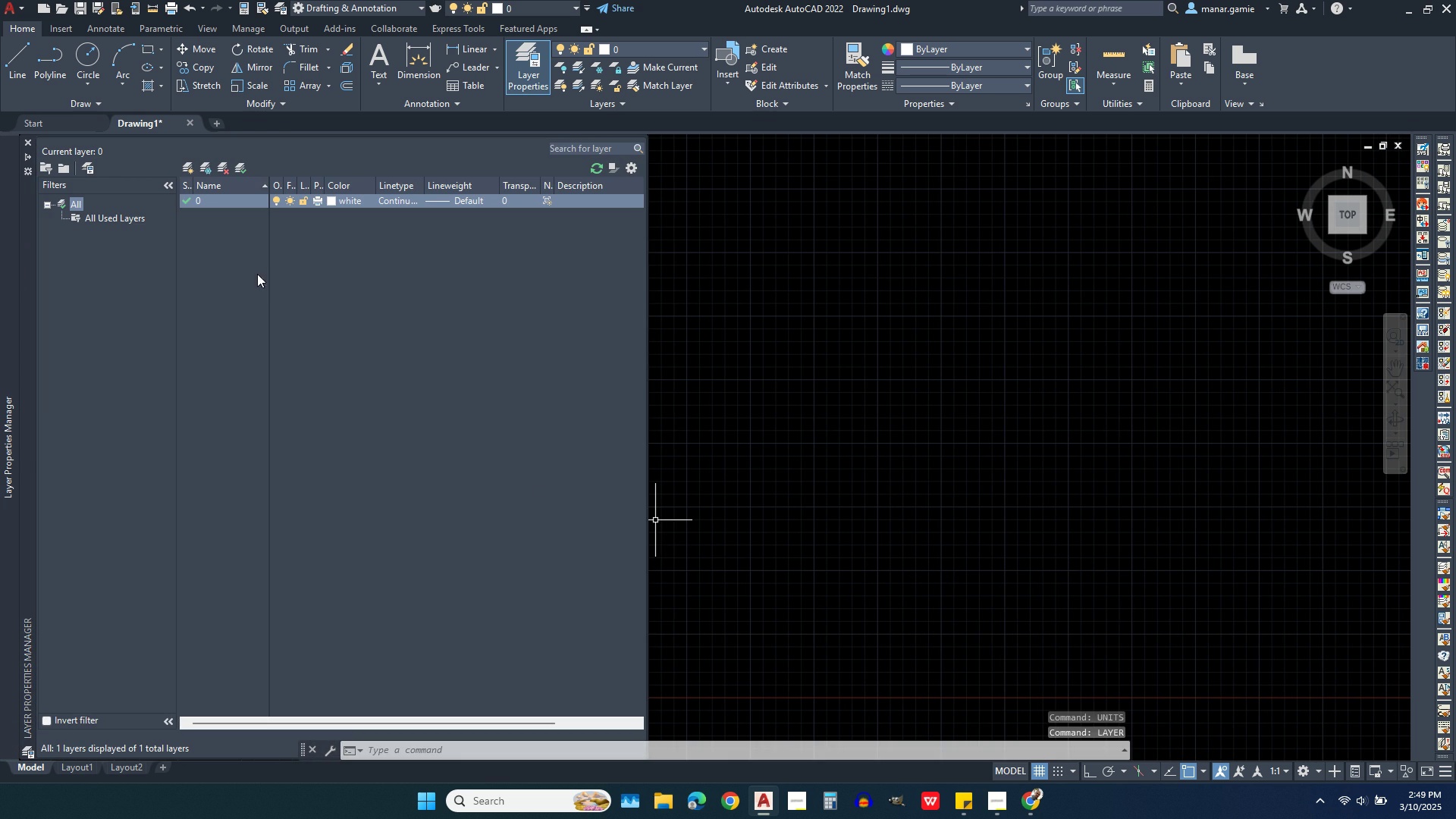 
right_click([241, 244])
 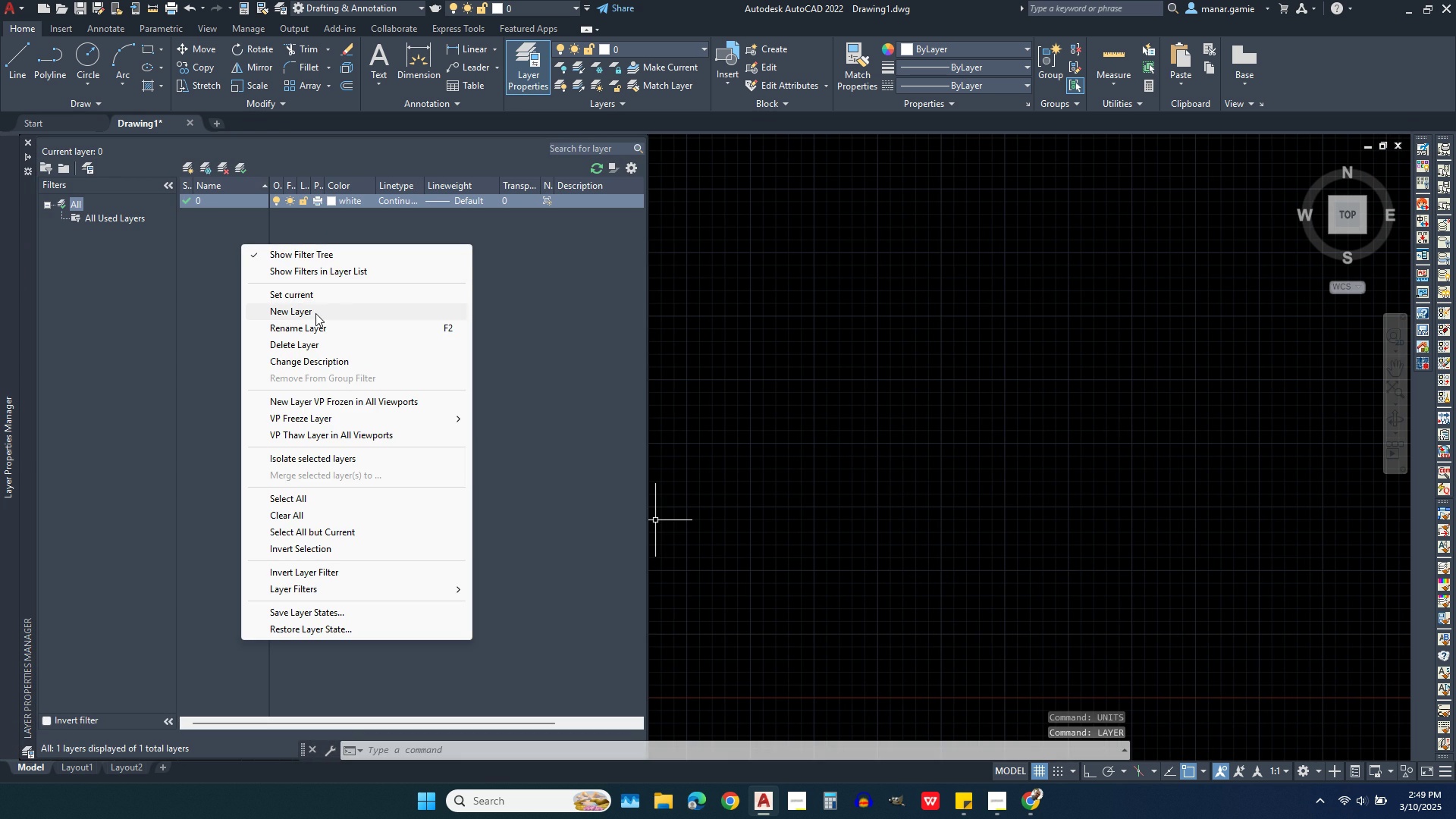 
left_click([310, 306])
 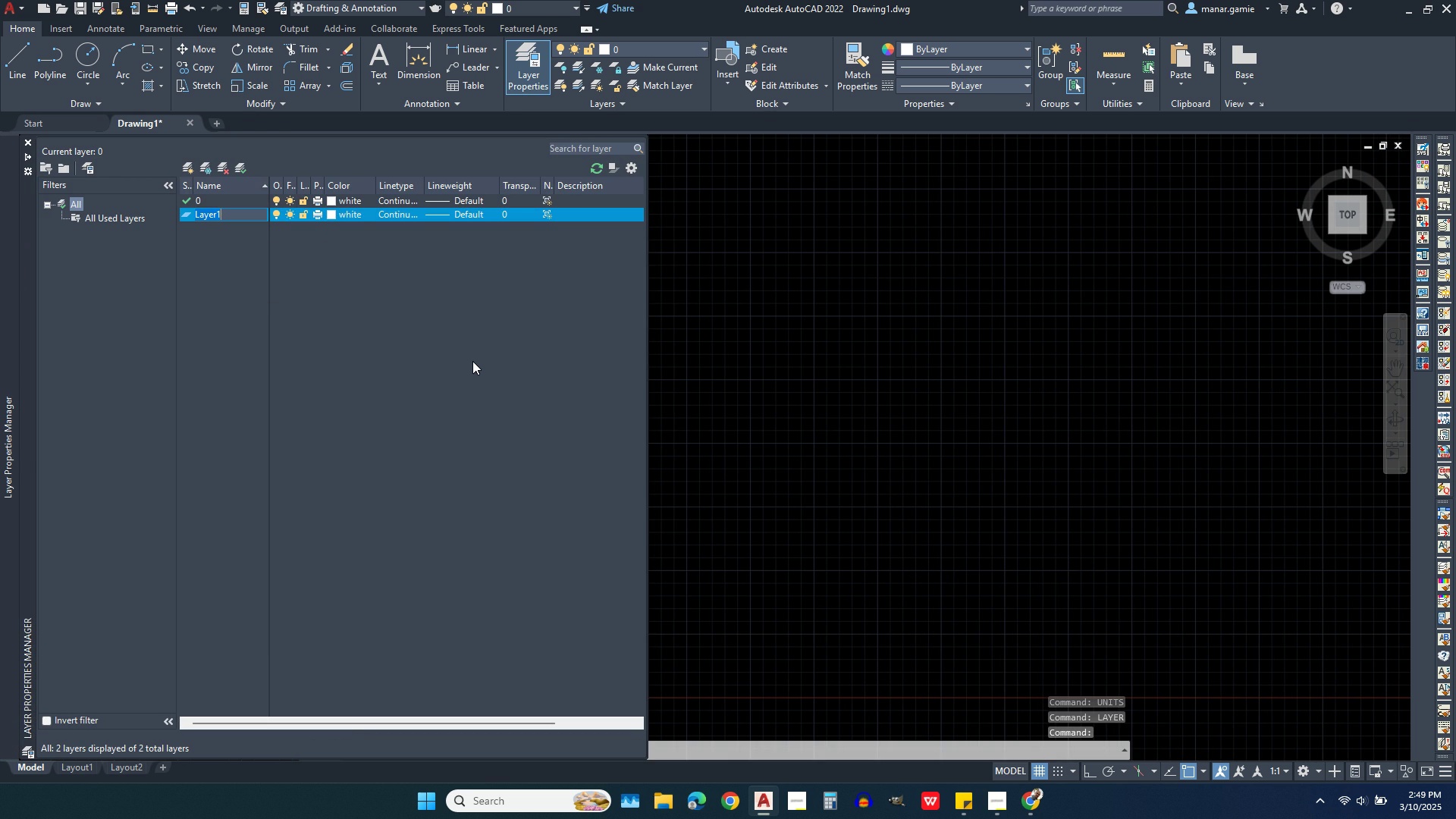 
type(Axis)